 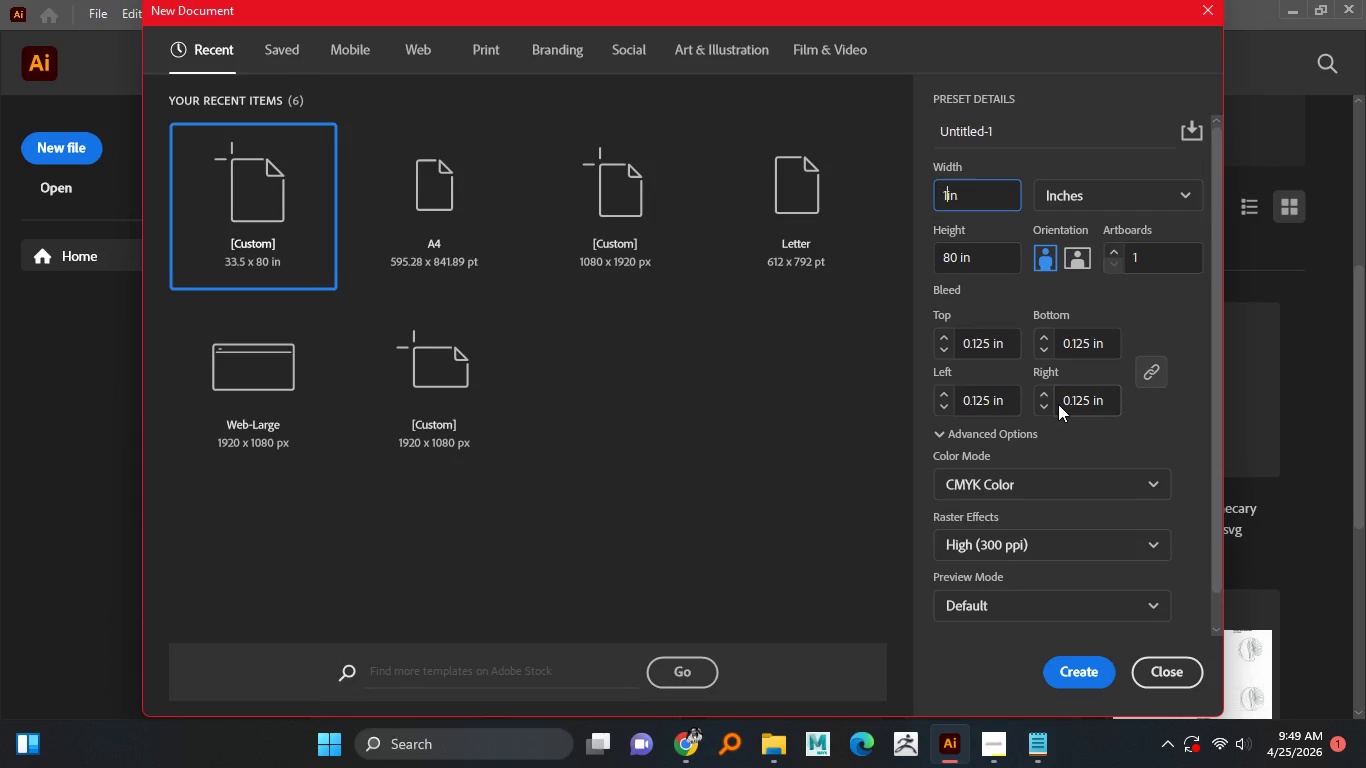 
key(Numpad0)
 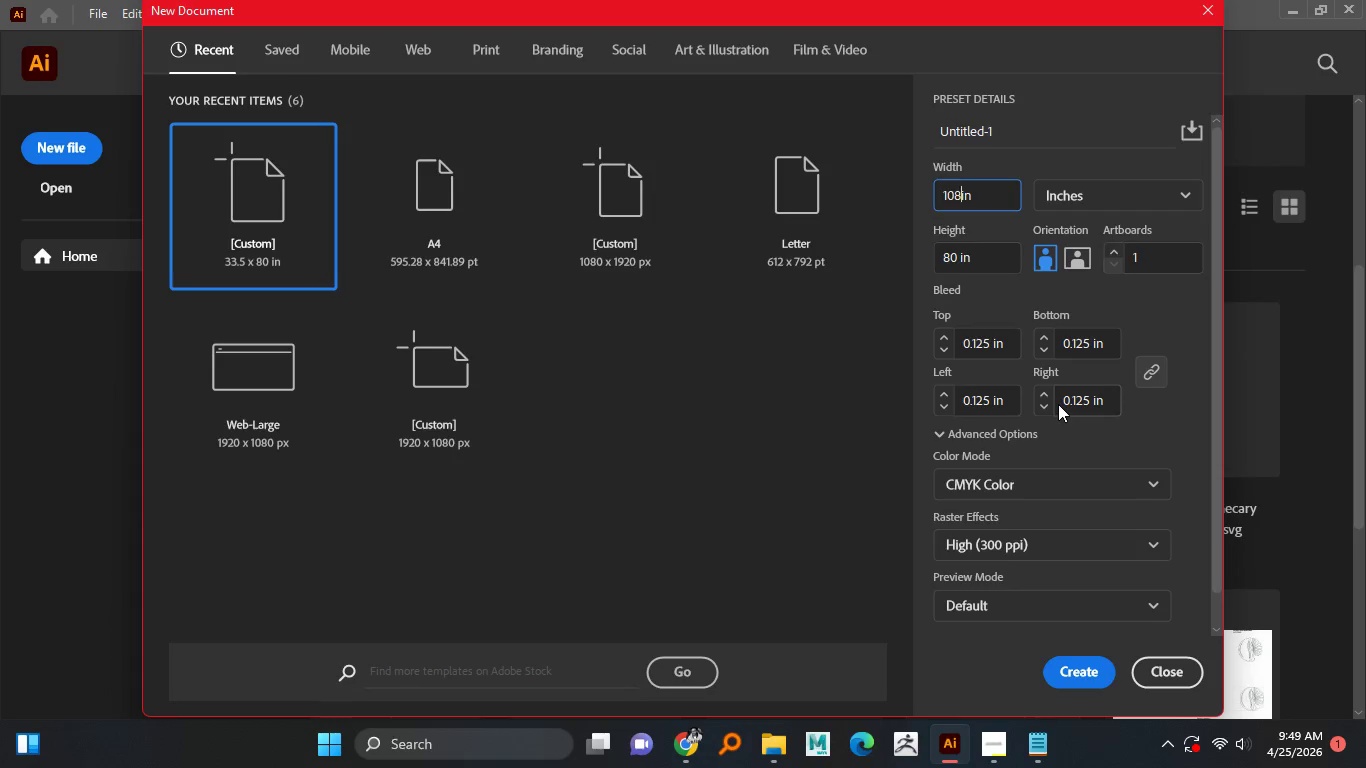 
key(Numpad8)
 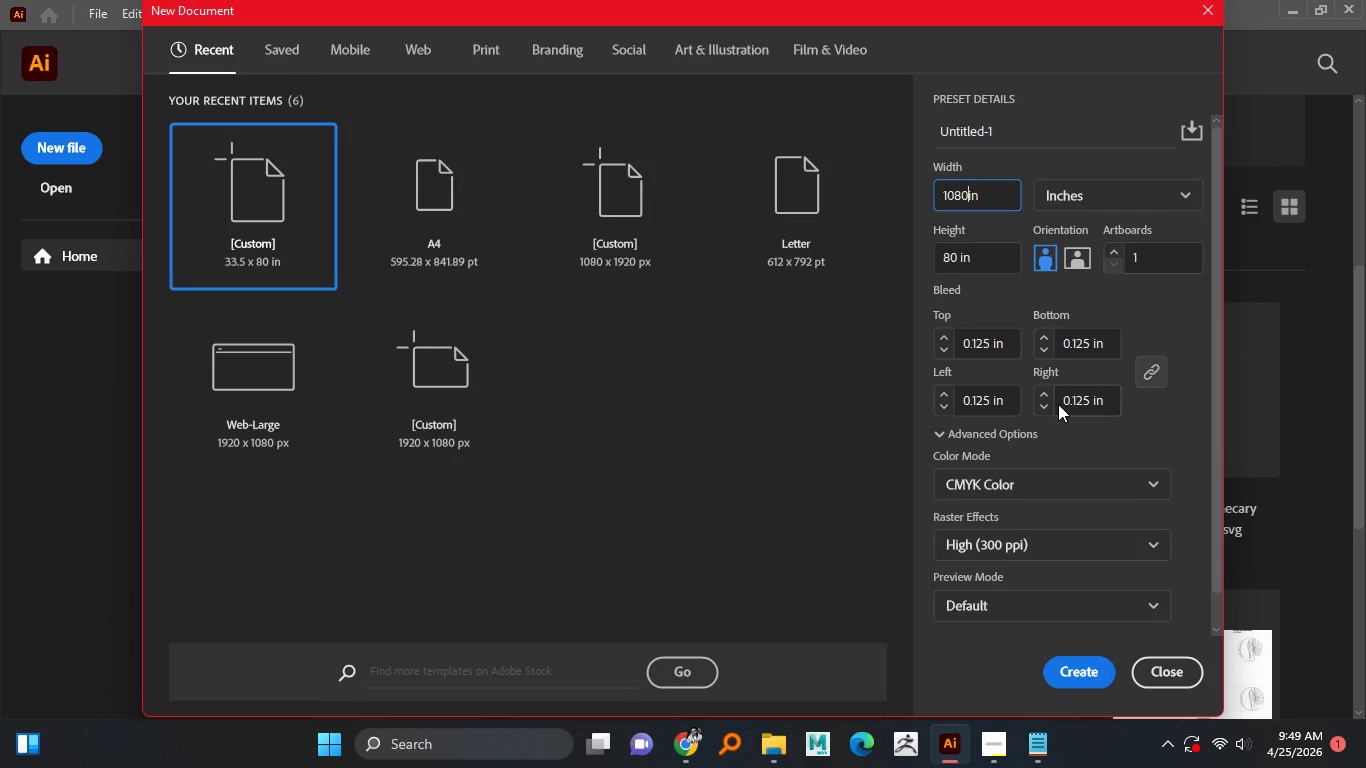 
key(Numpad0)
 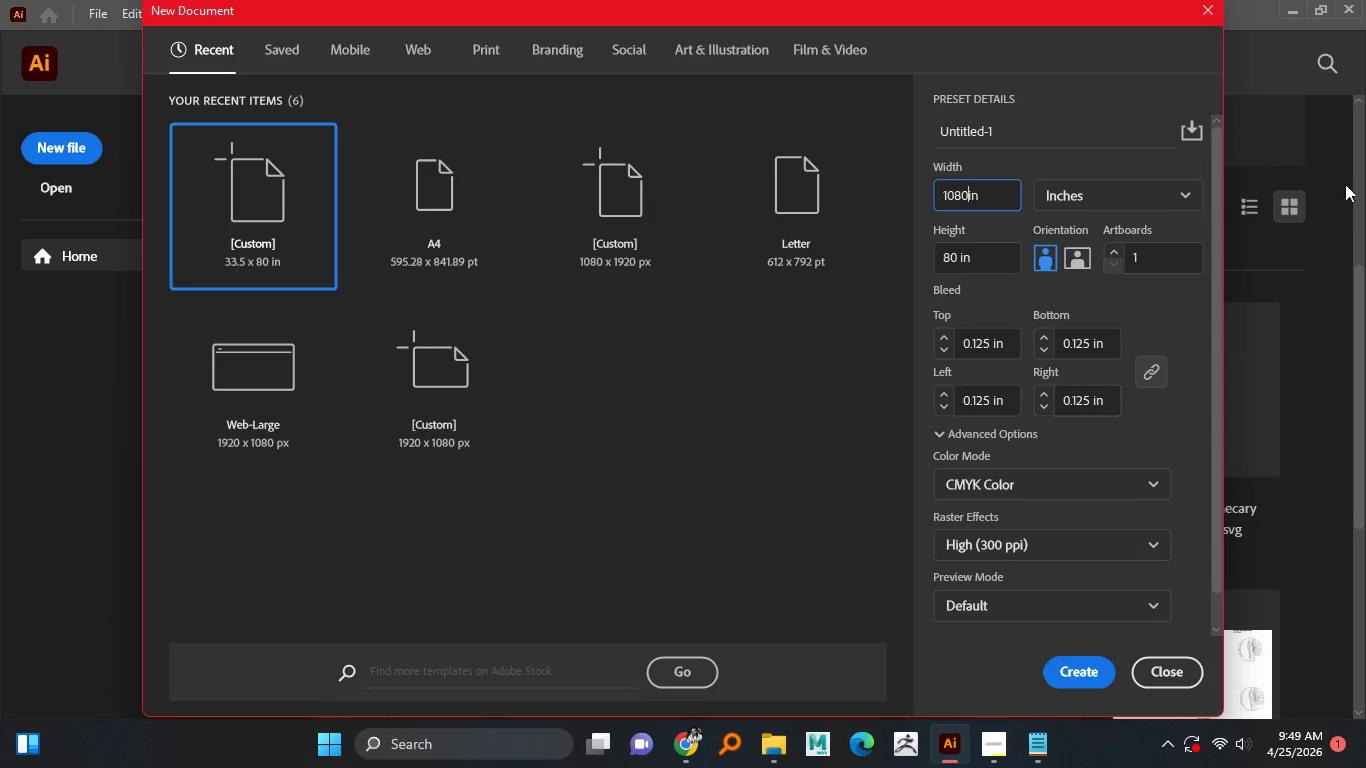 
left_click([1133, 209])
 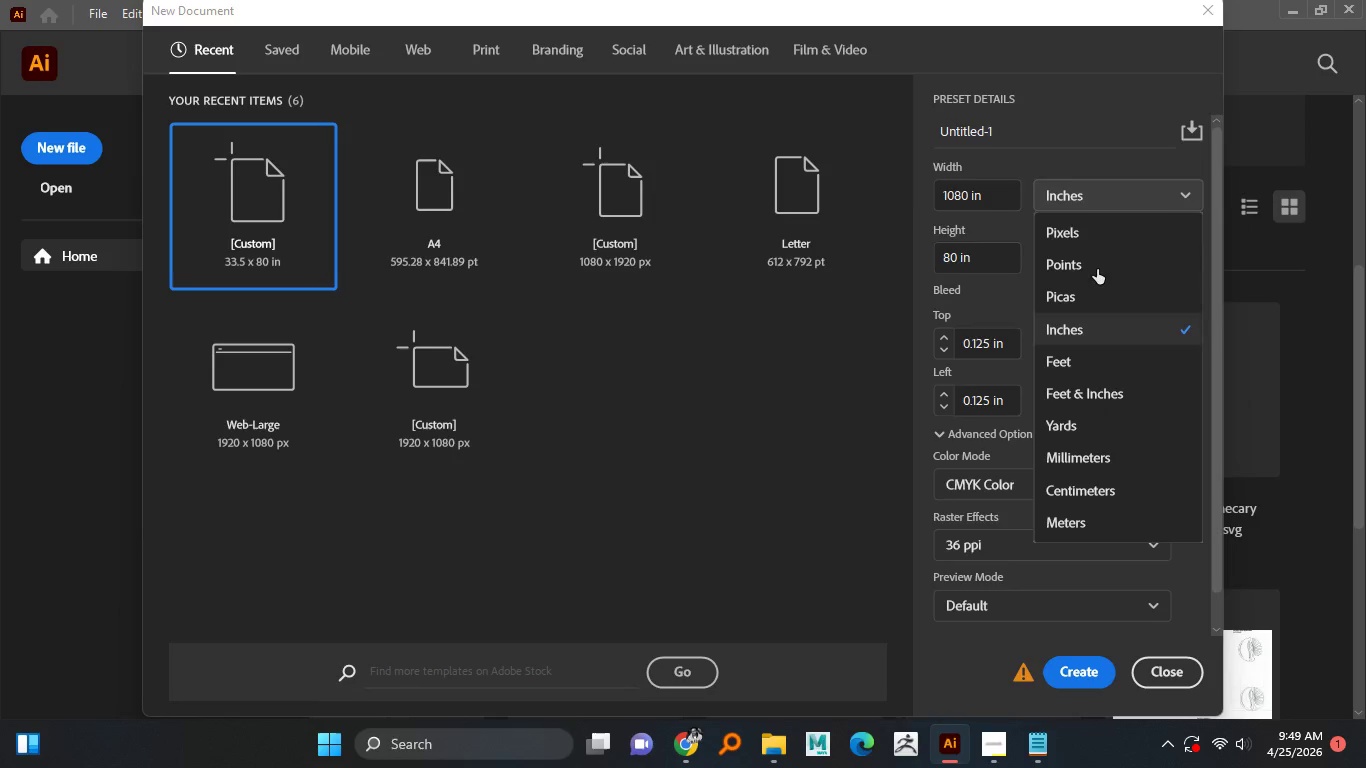 
left_click([1094, 232])
 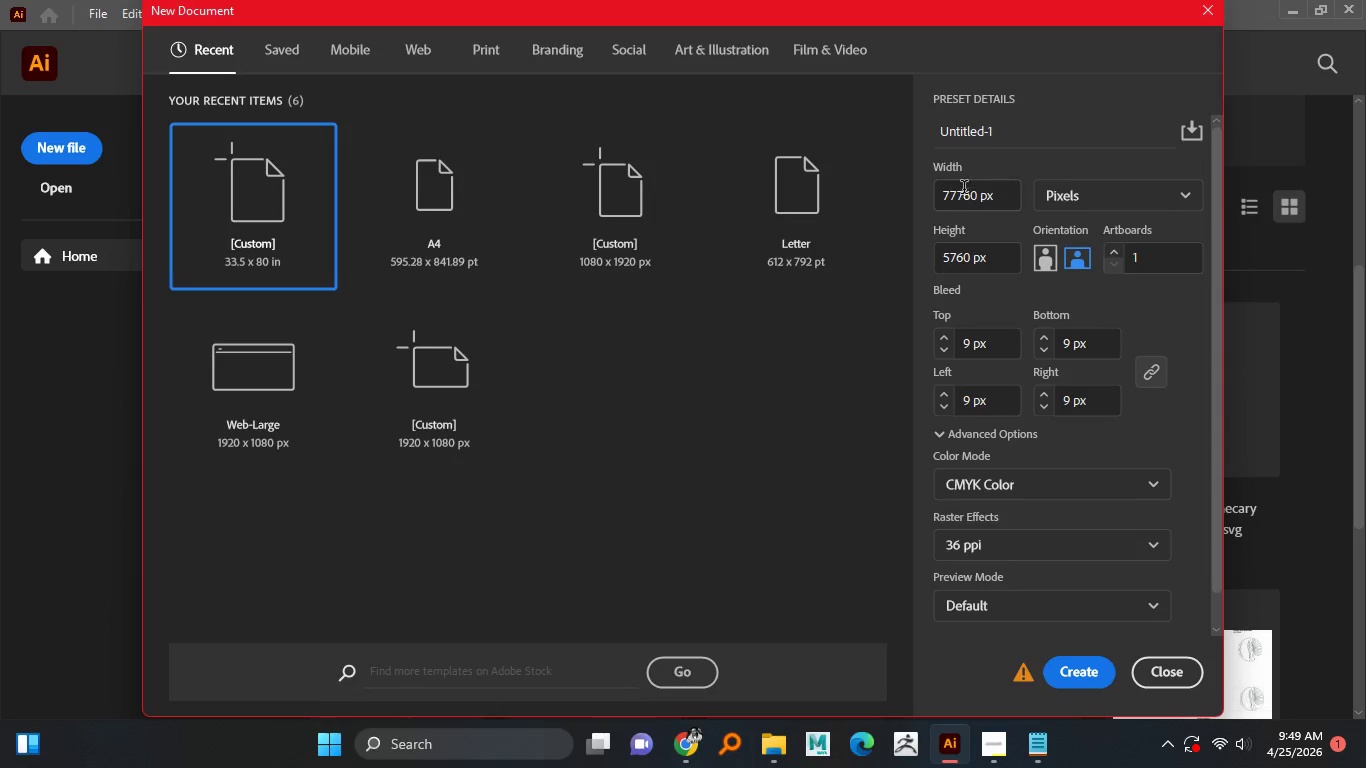 
double_click([964, 187])
 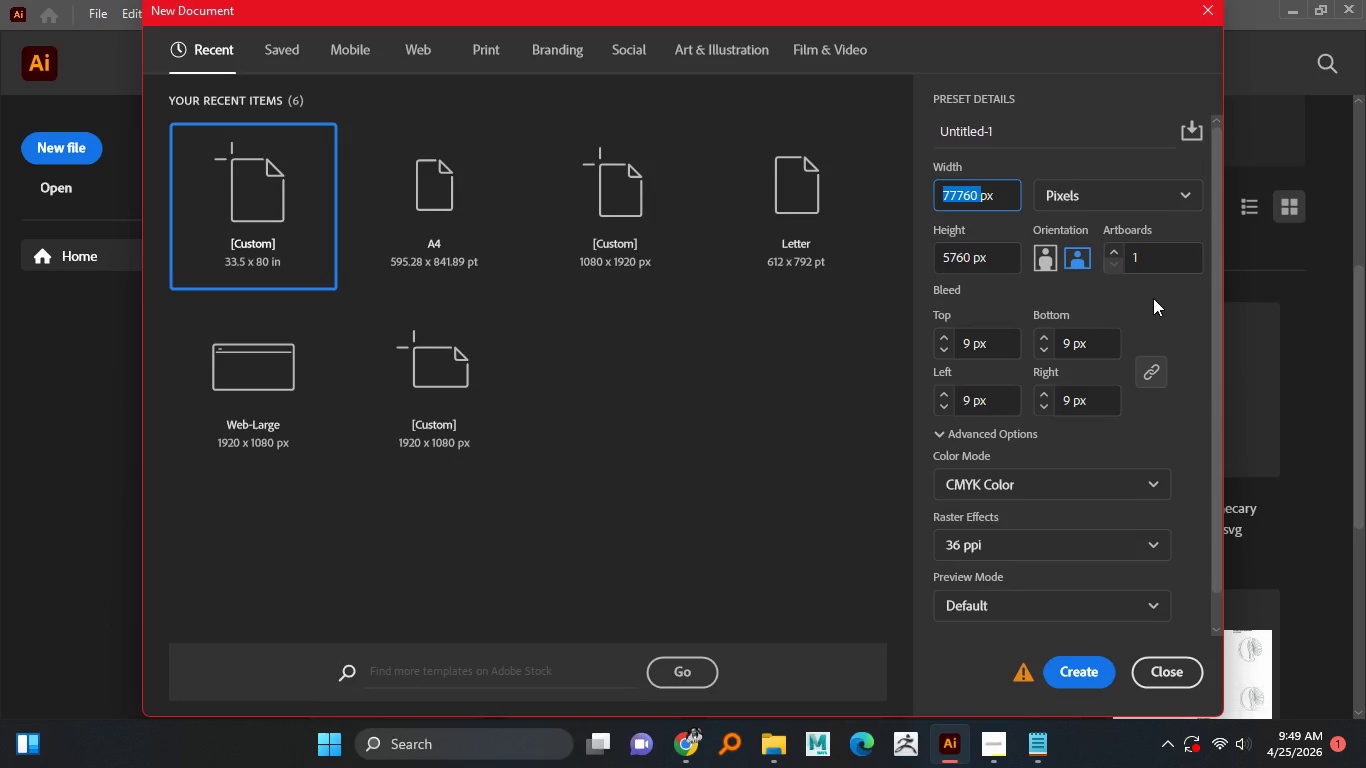 
key(Numpad1)
 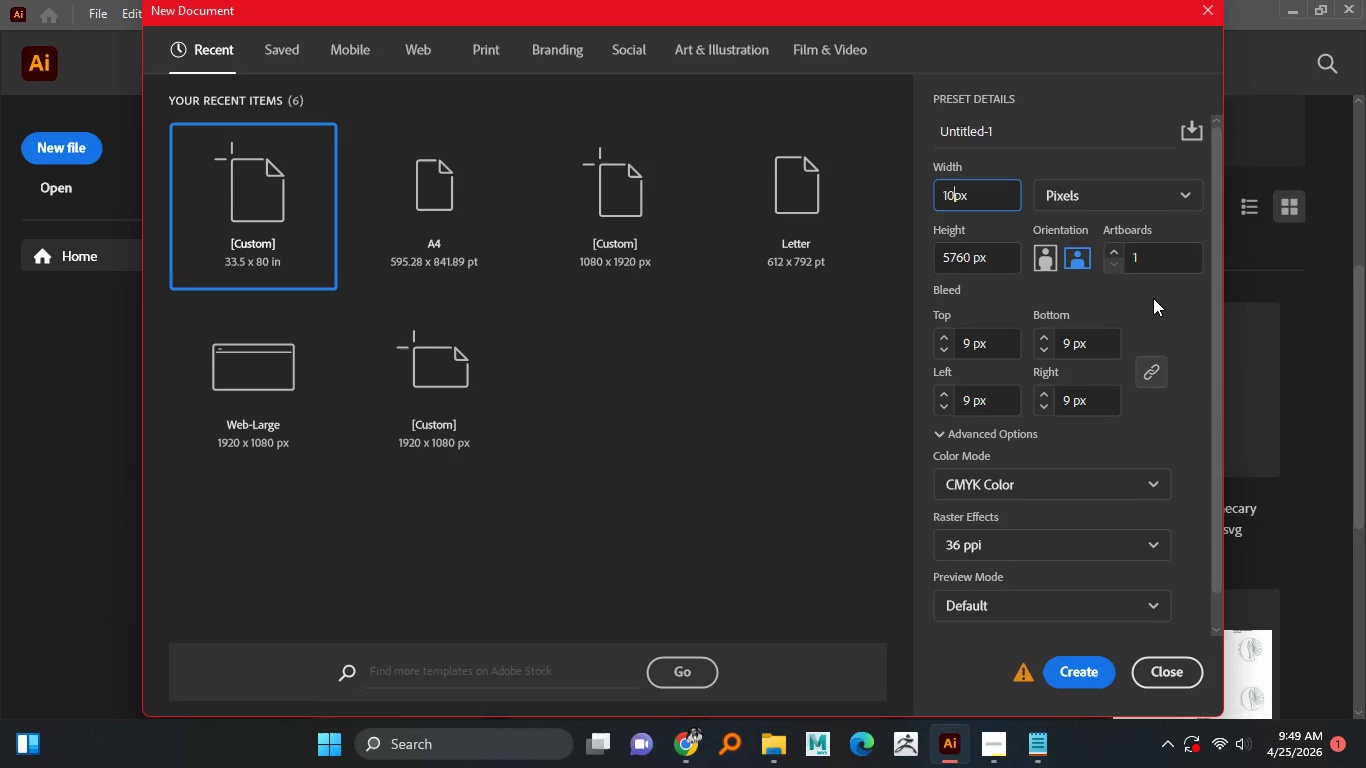 
hold_key(key=Numpad0, duration=0.31)
 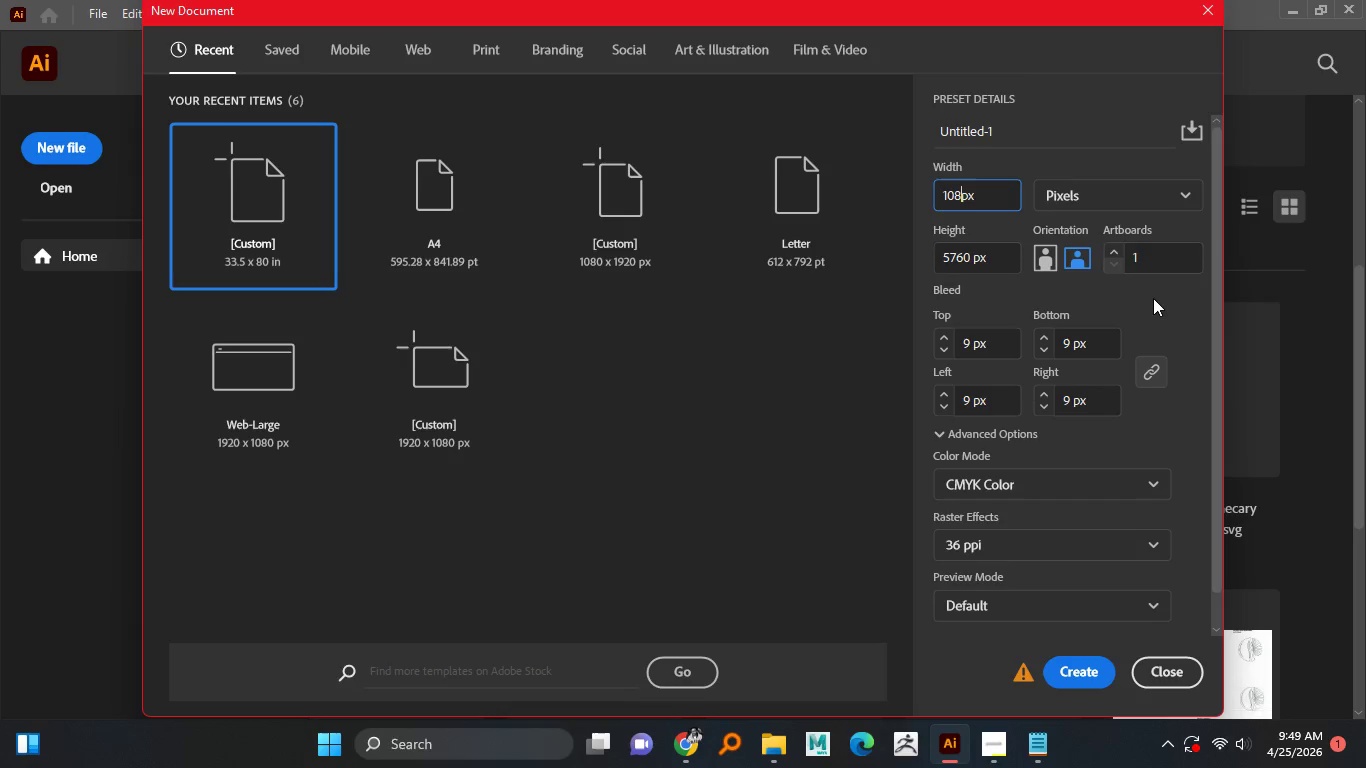 
key(Numpad8)
 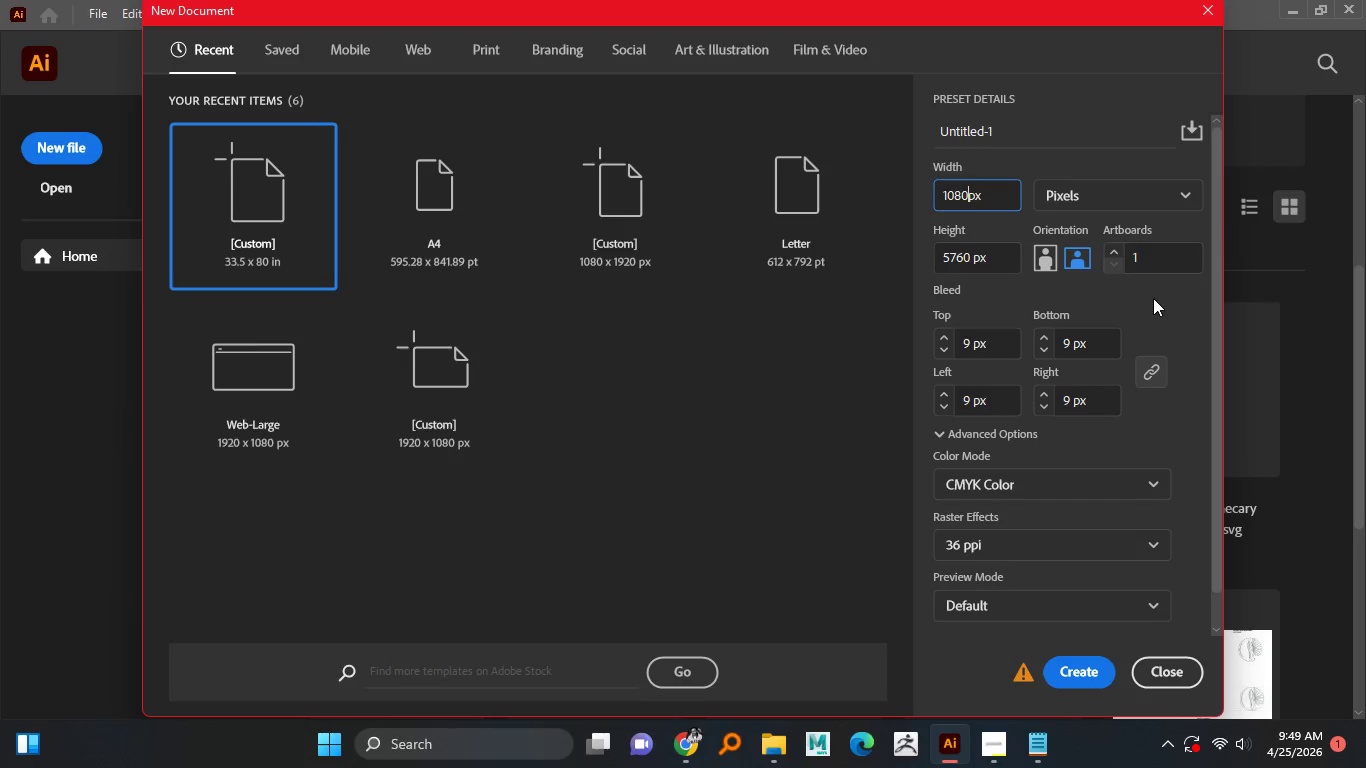 
key(Numpad0)
 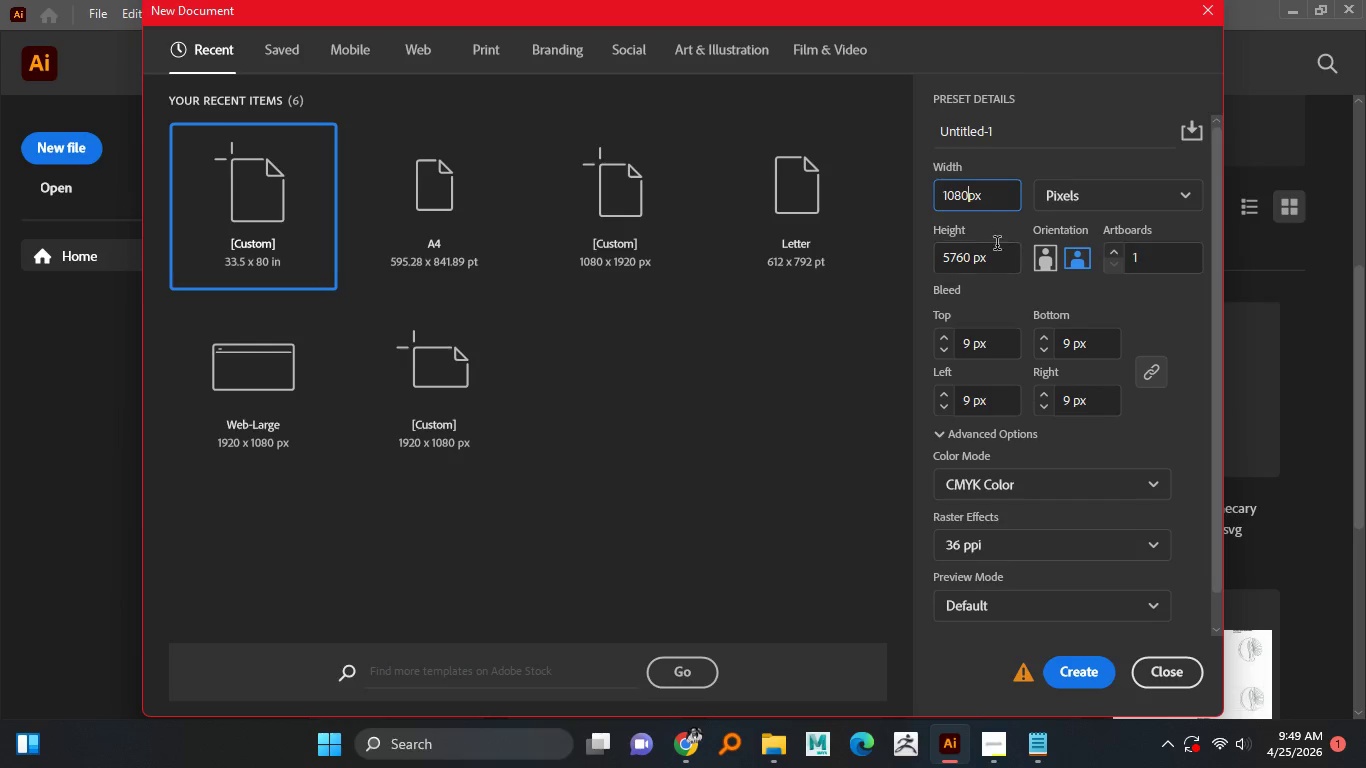 
double_click([963, 251])
 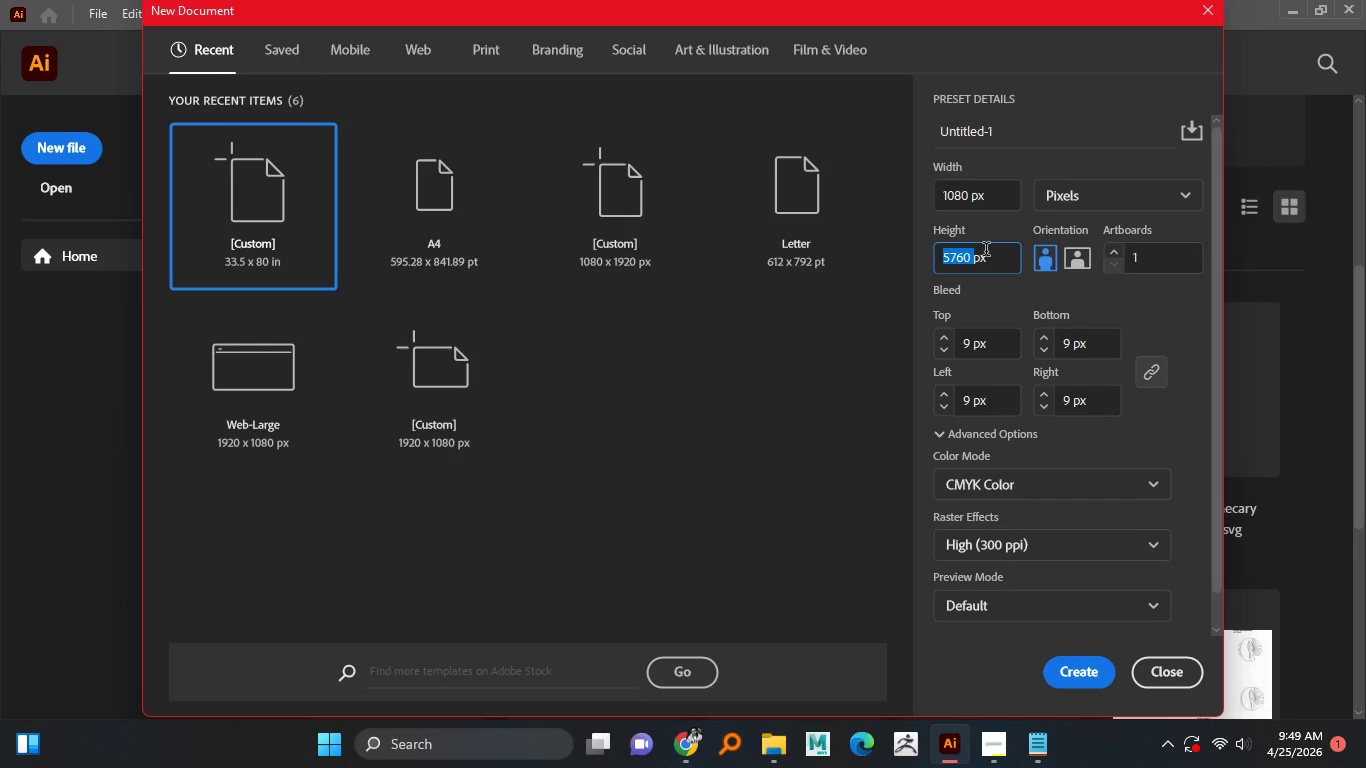 
key(Numpad1)
 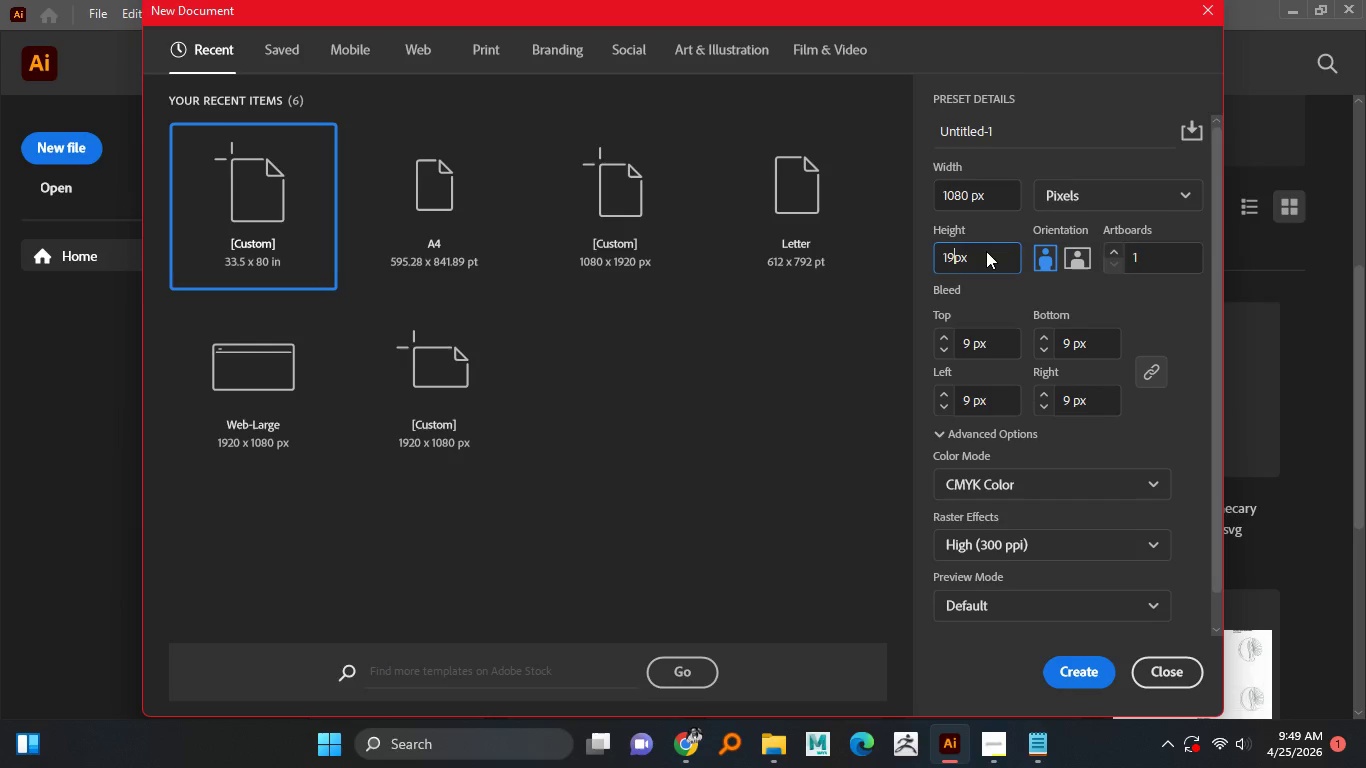 
key(Numpad9)
 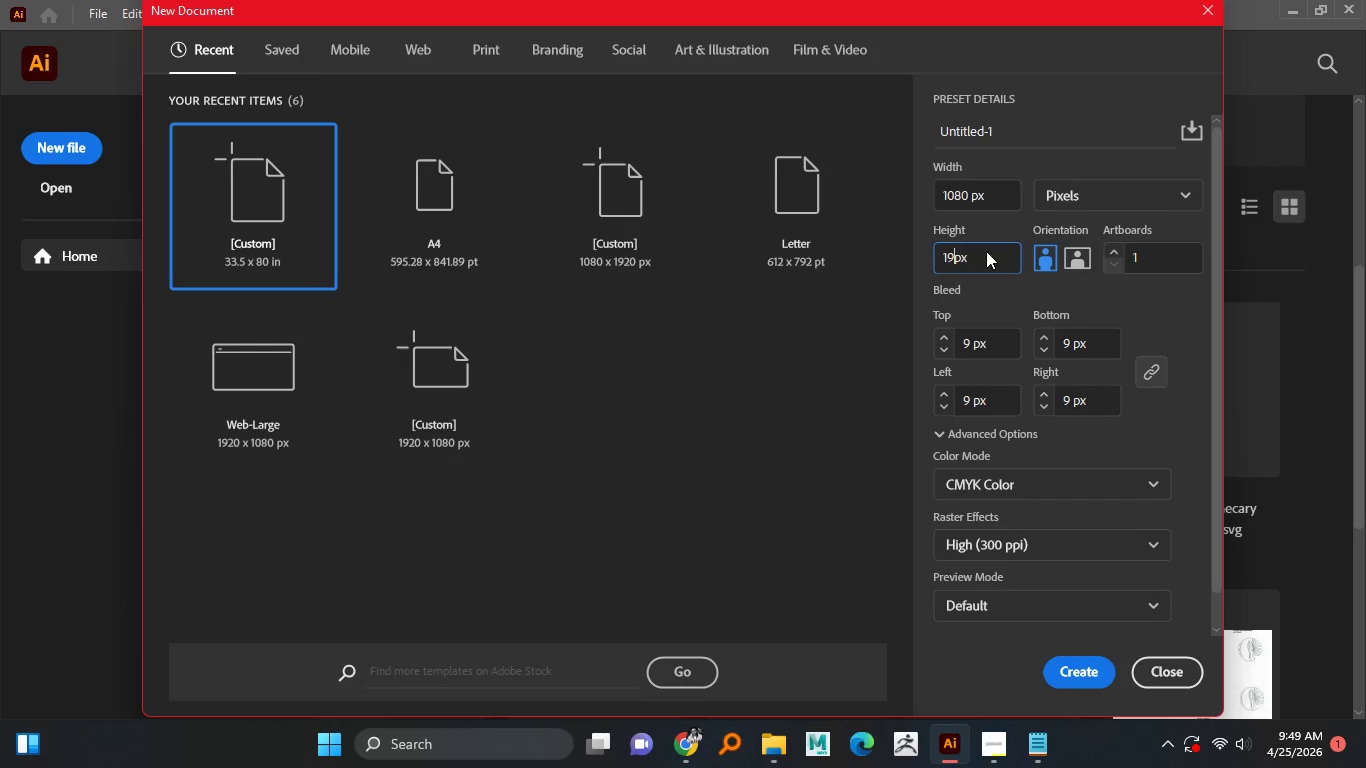 
key(Numpad2)
 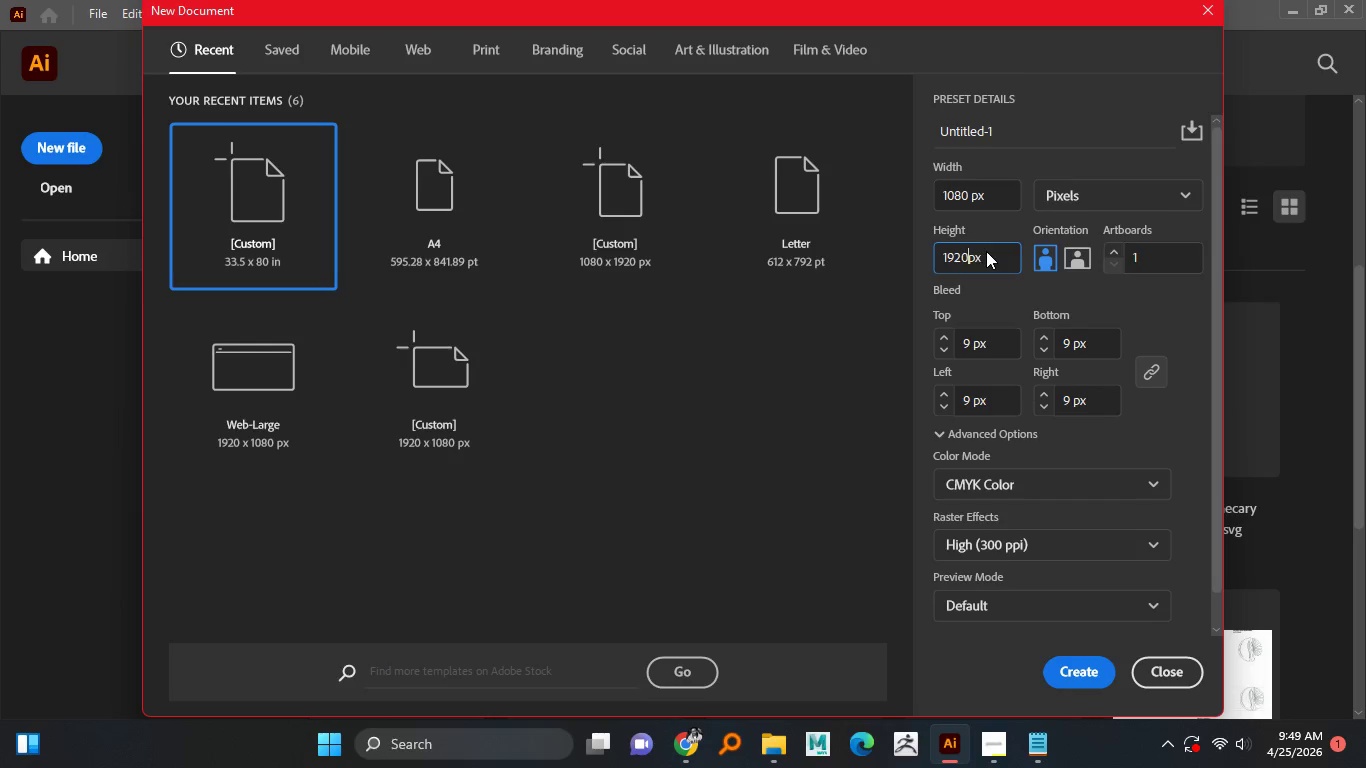 
key(Numpad0)
 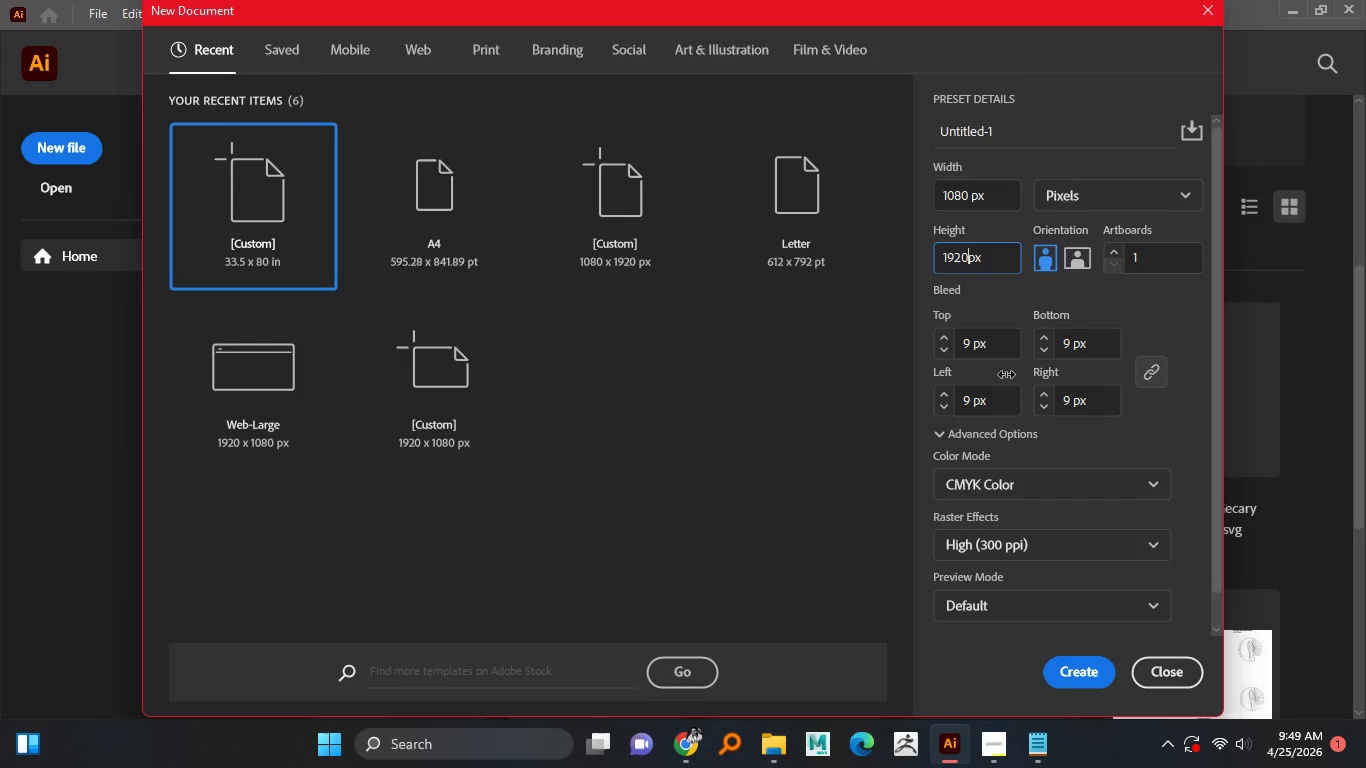 
left_click_drag(start_coordinate=[992, 351], to_coordinate=[901, 346])
 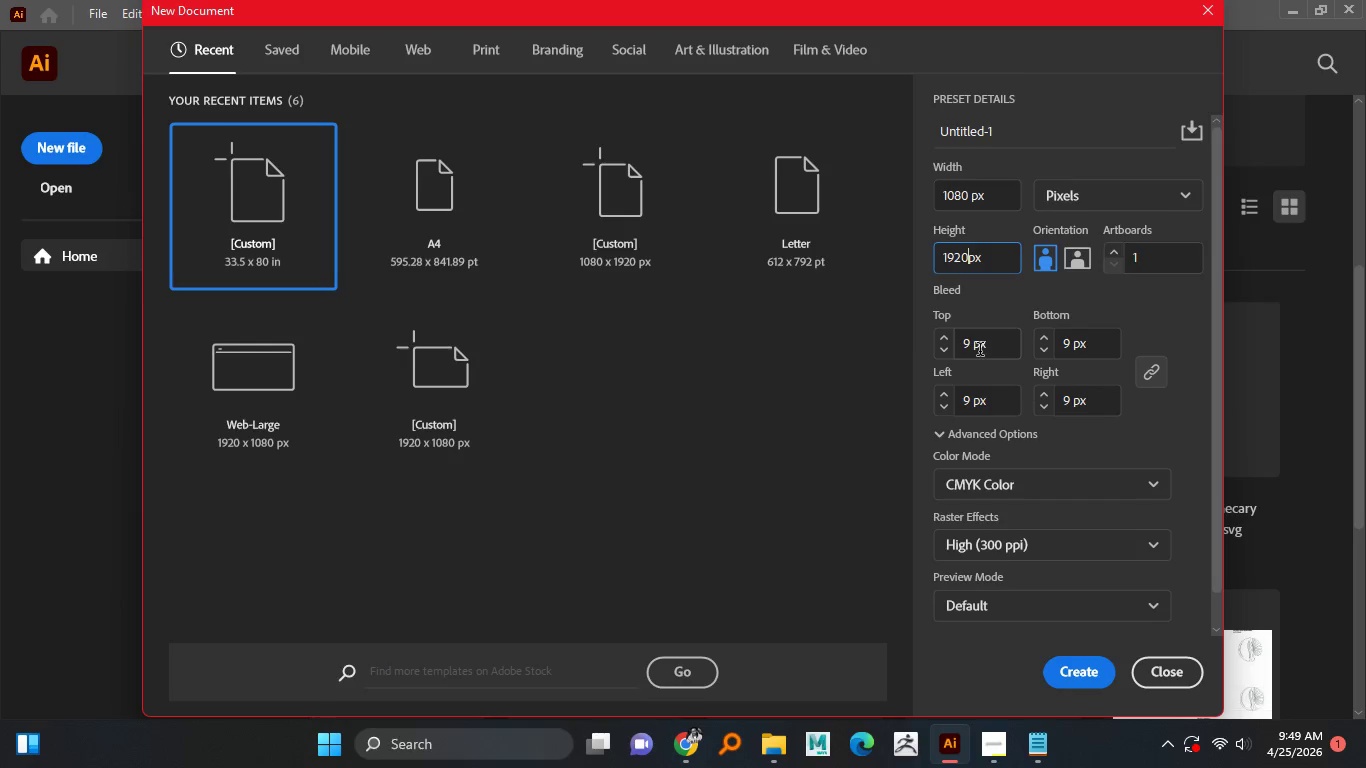 
double_click([980, 351])
 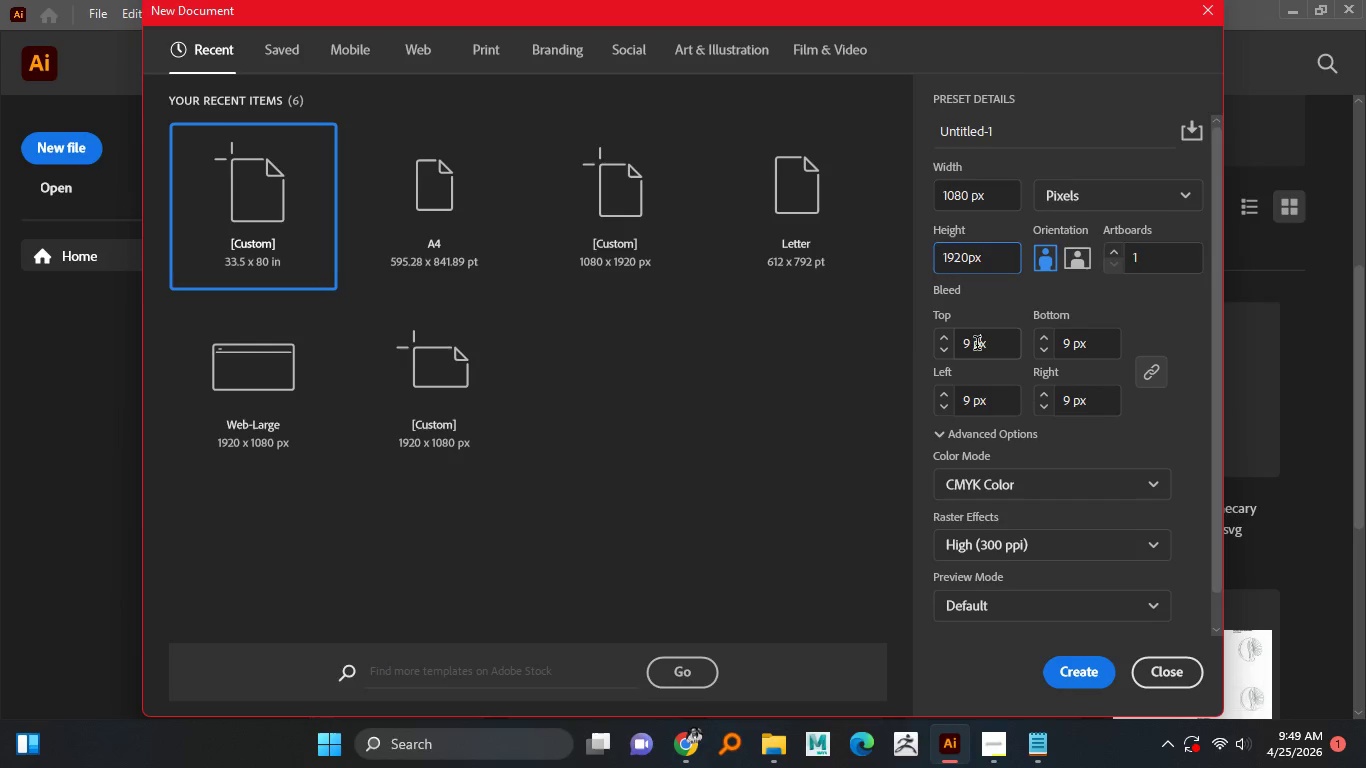 
double_click([977, 345])
 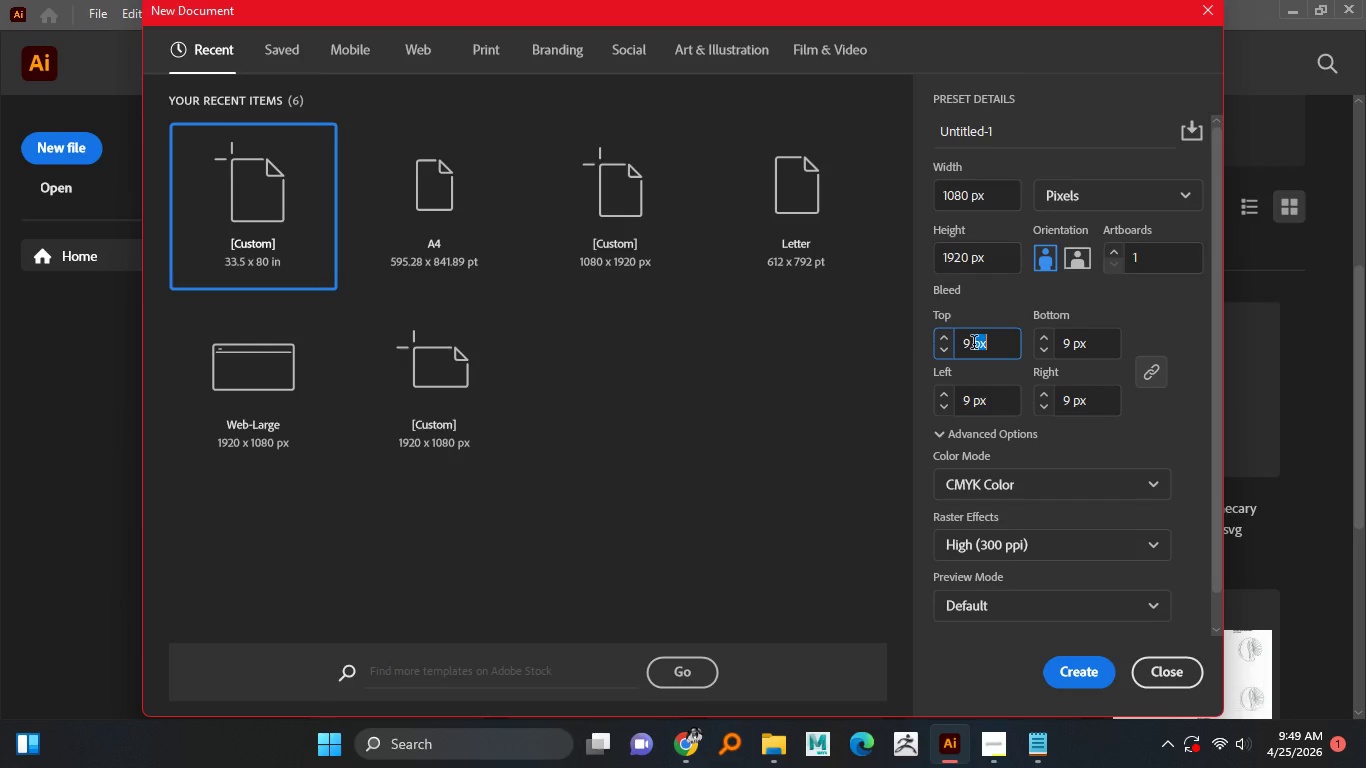 
left_click([974, 344])
 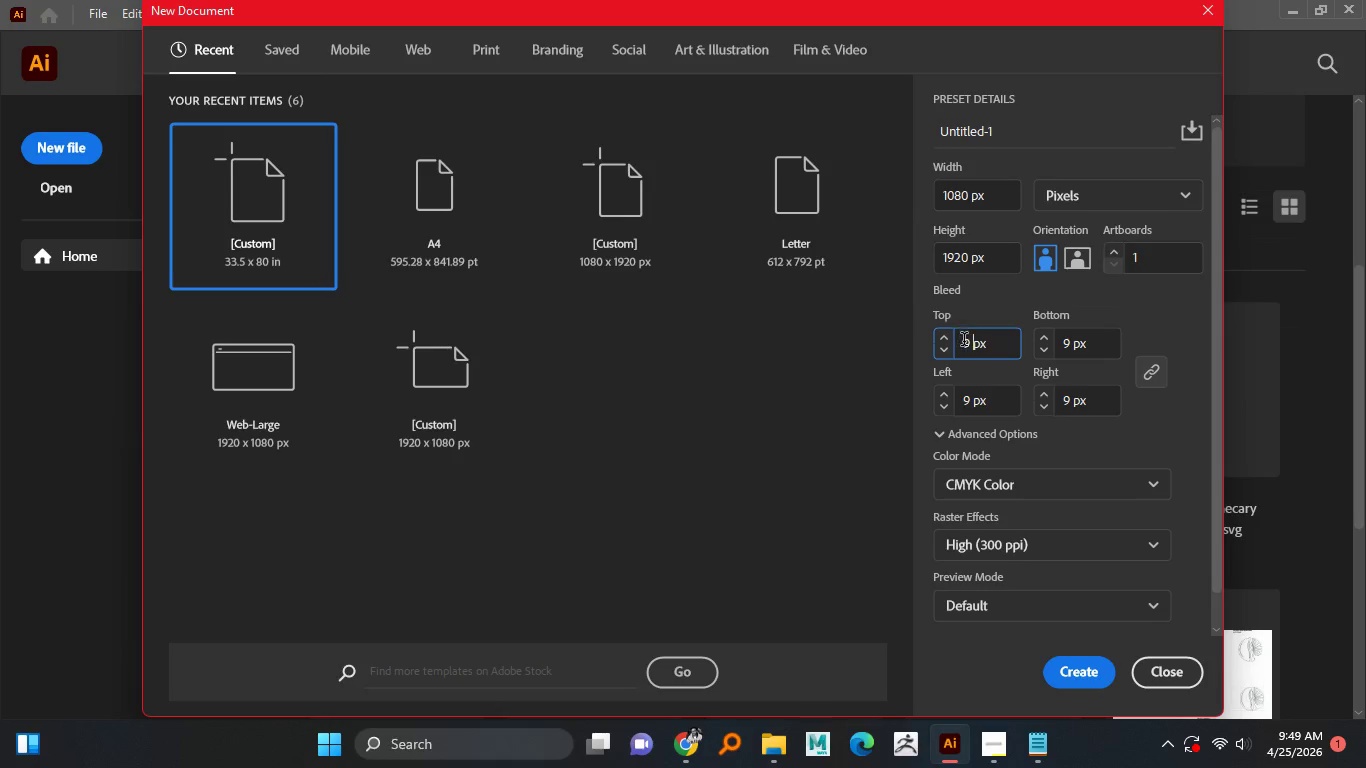 
double_click([964, 342])
 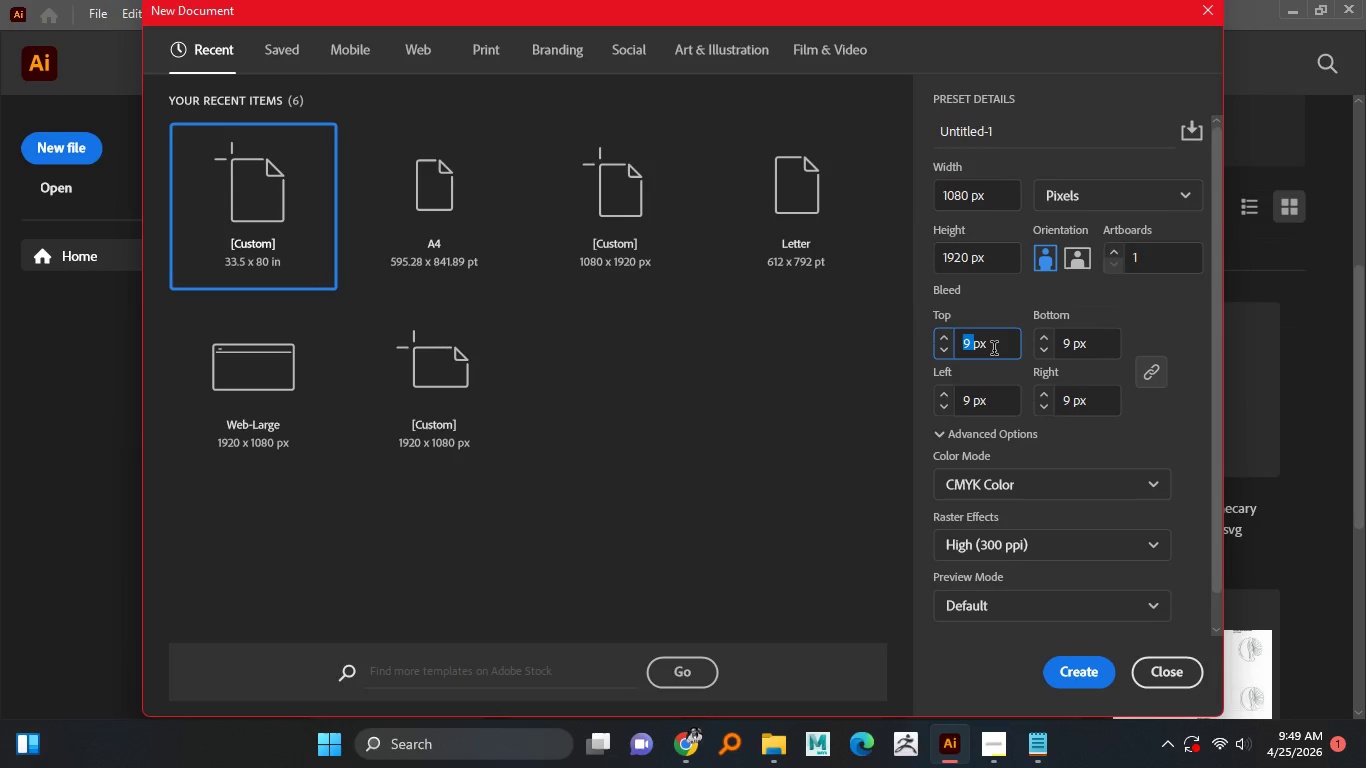 
key(Numpad0)
 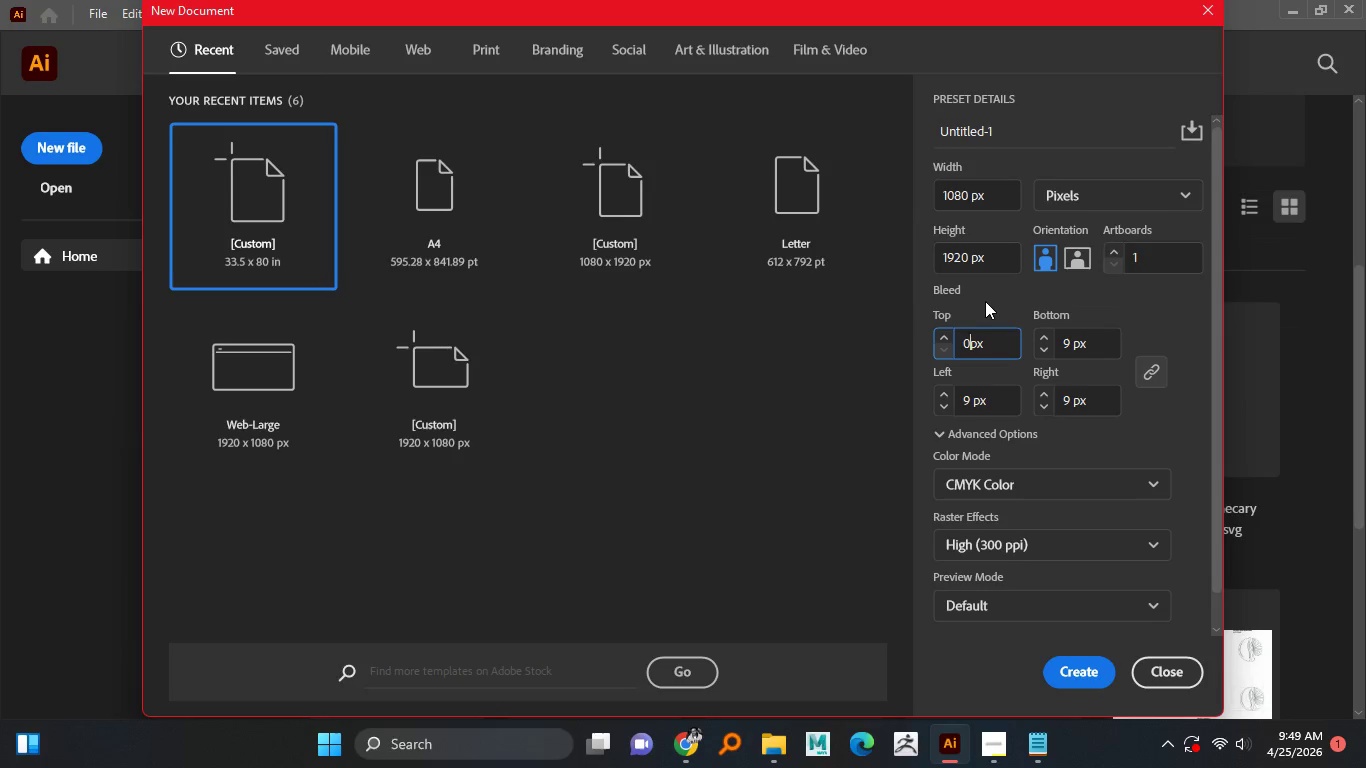 
left_click([985, 301])
 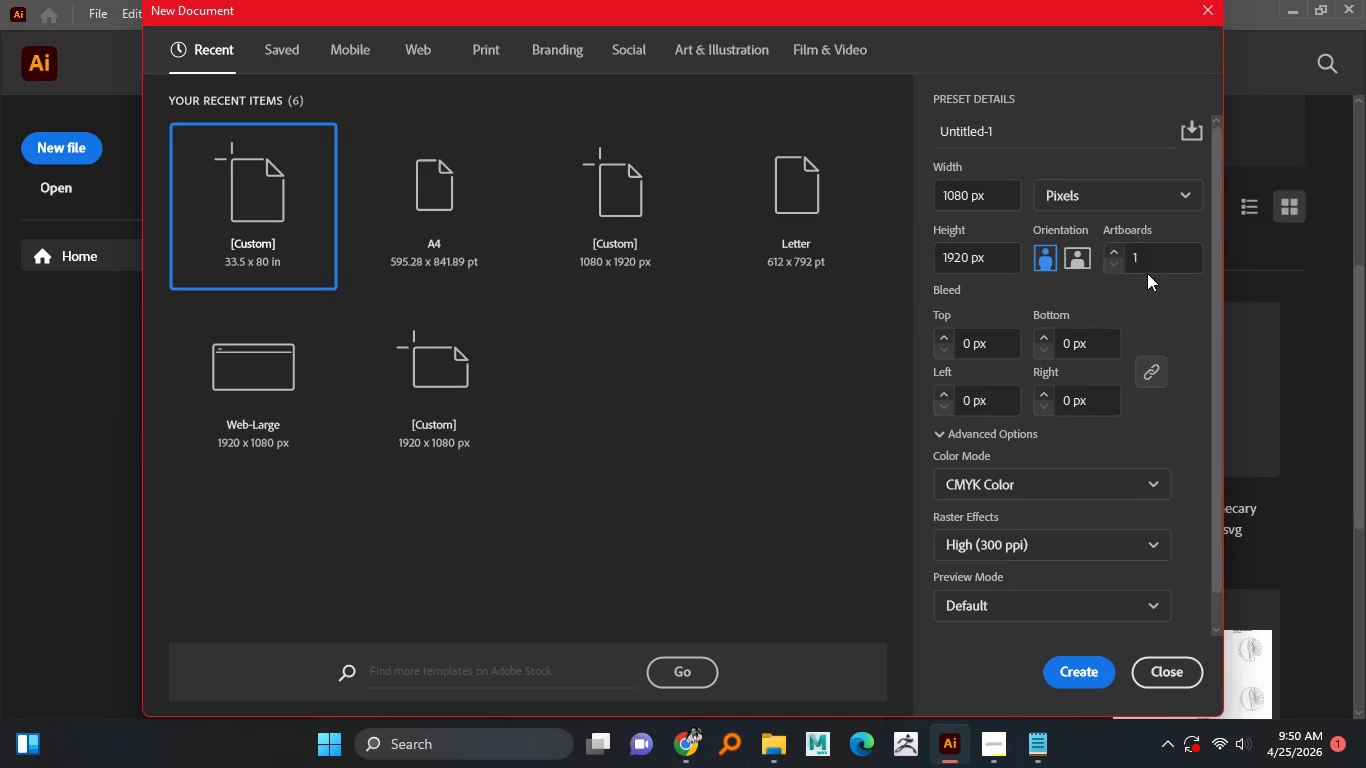 
left_click([1149, 257])
 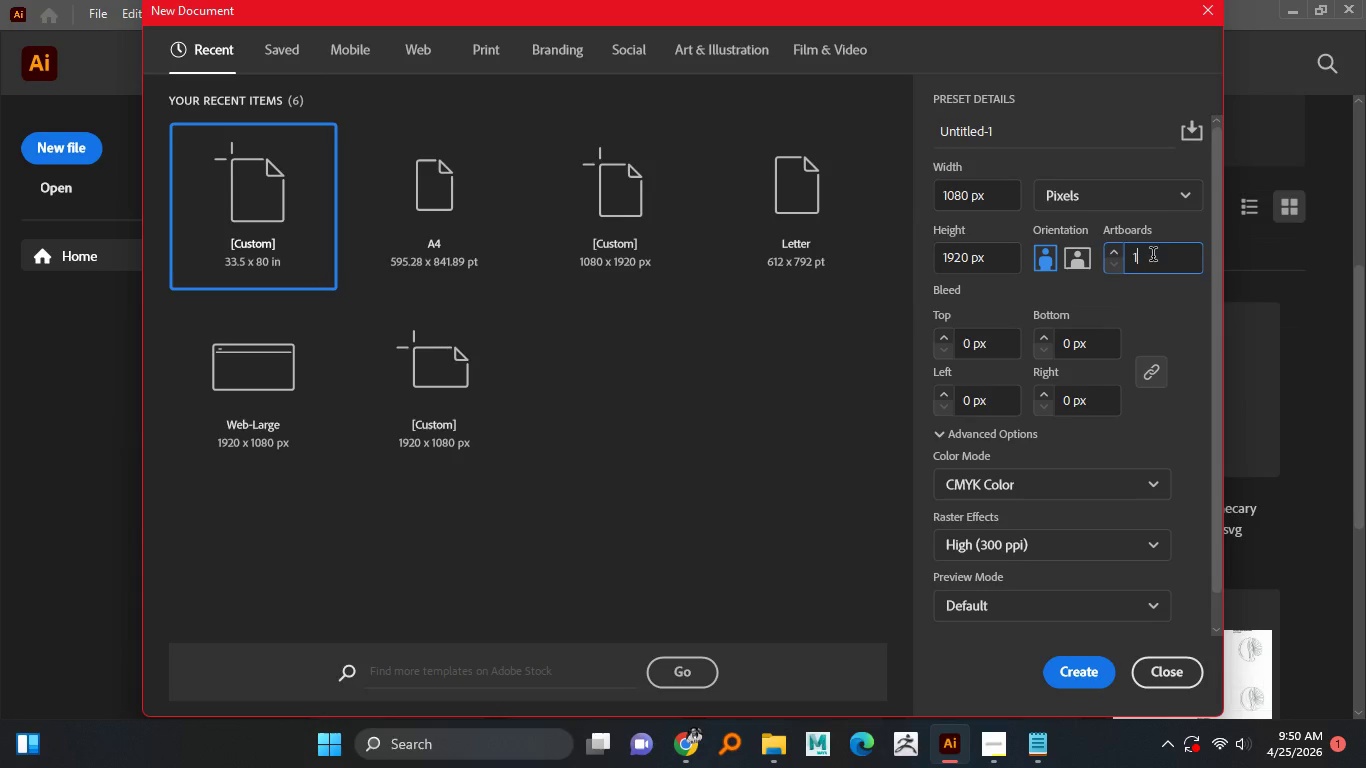 
left_click_drag(start_coordinate=[1153, 256], to_coordinate=[1130, 261])
 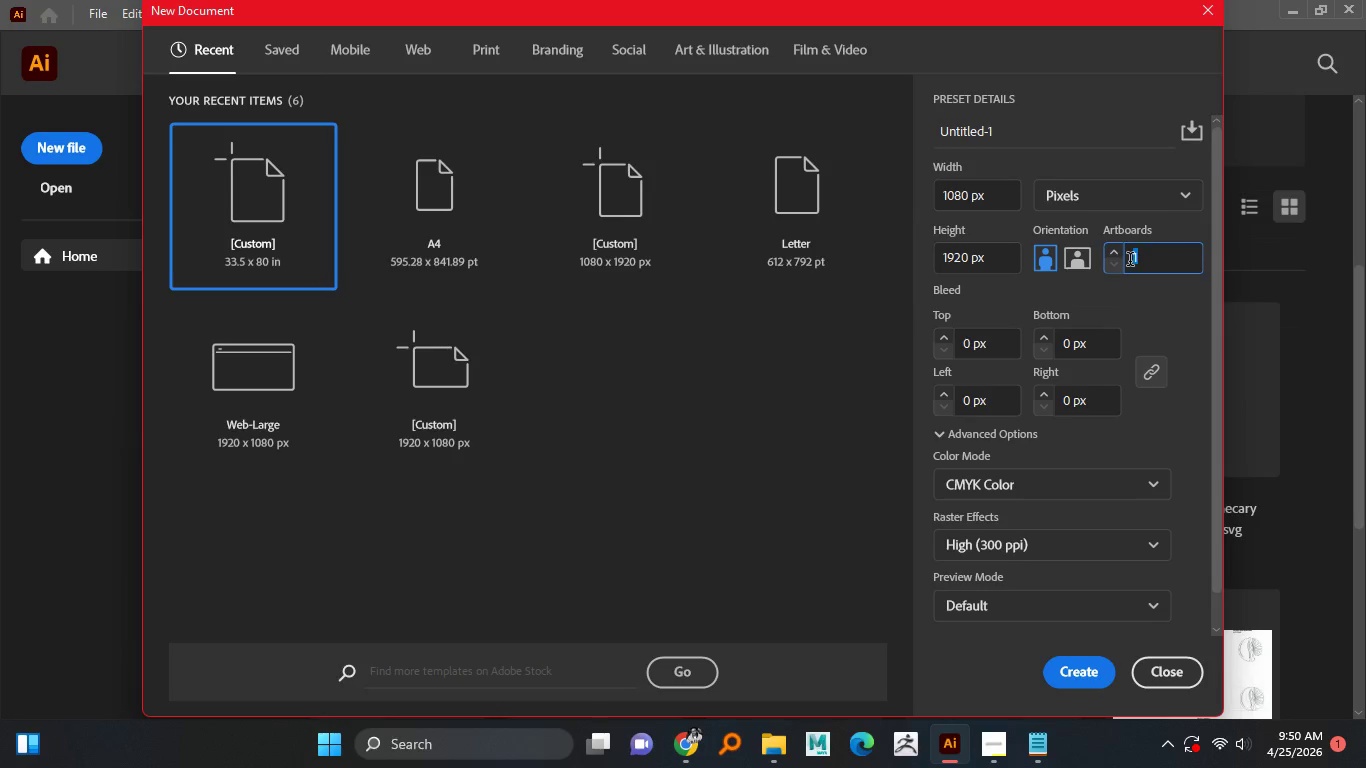 
key(Numpad5)
 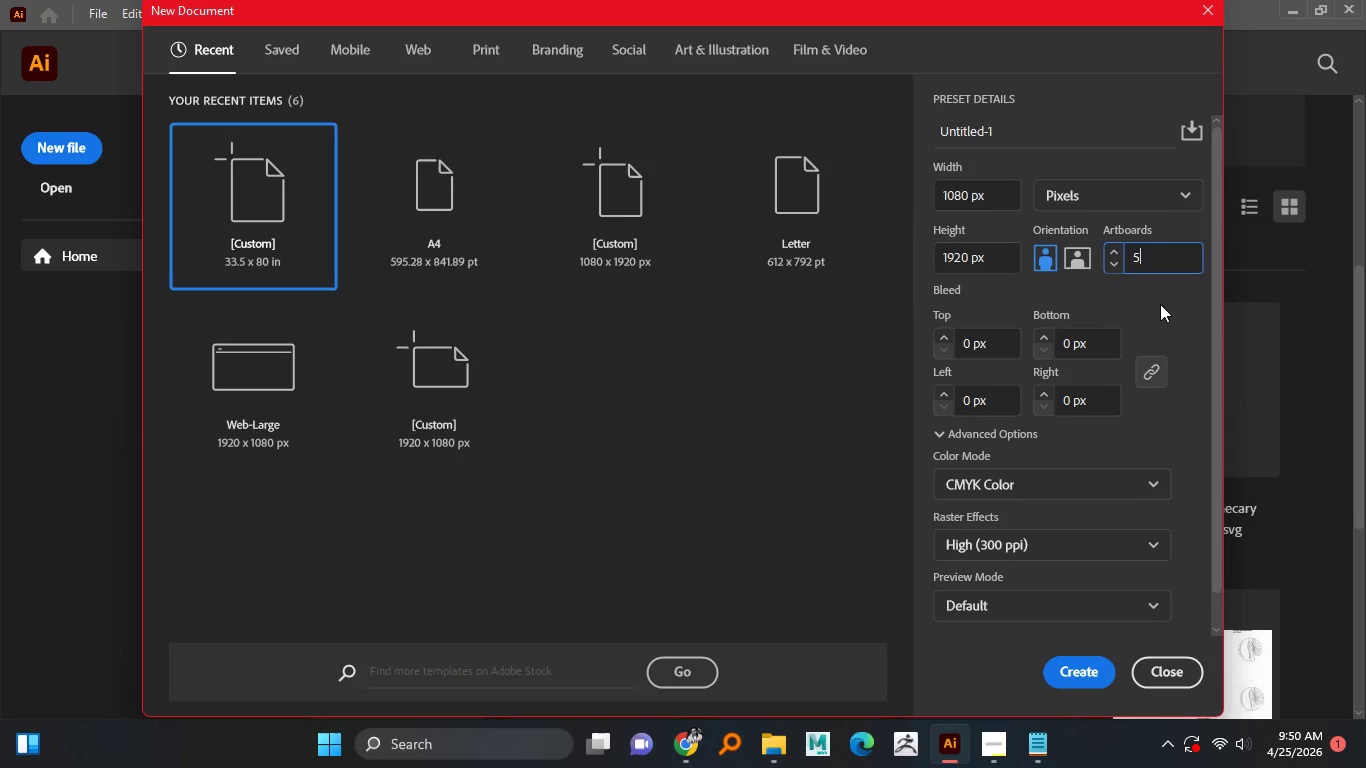 
left_click([1160, 304])
 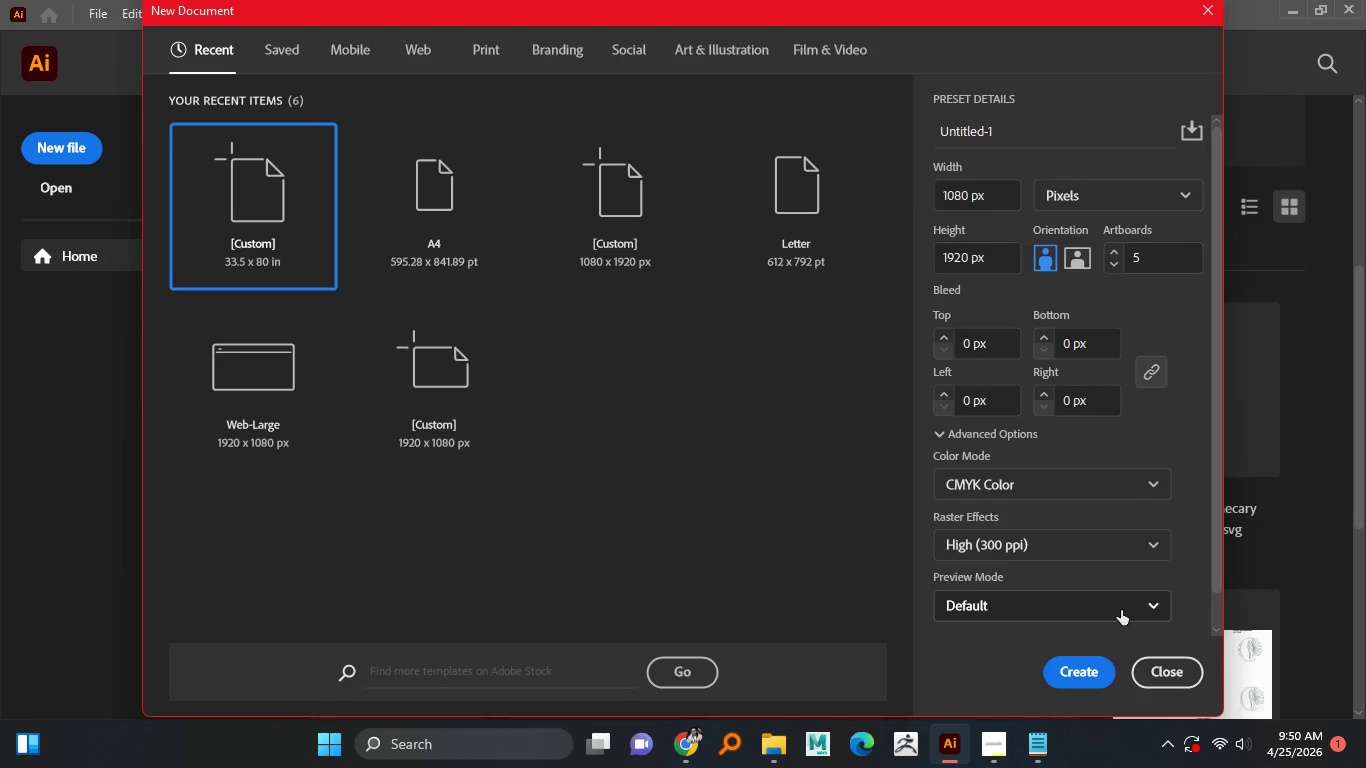 
wait(7.61)
 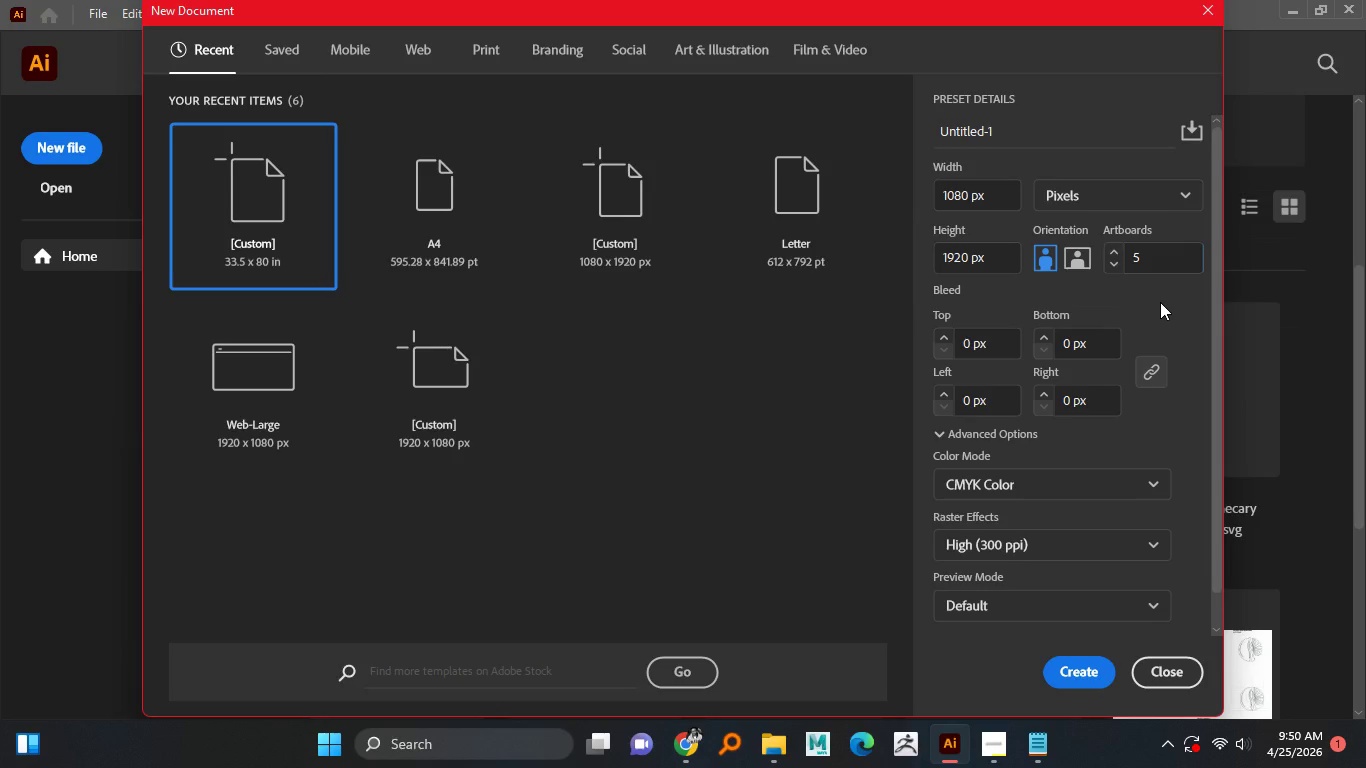 
left_click([1007, 745])